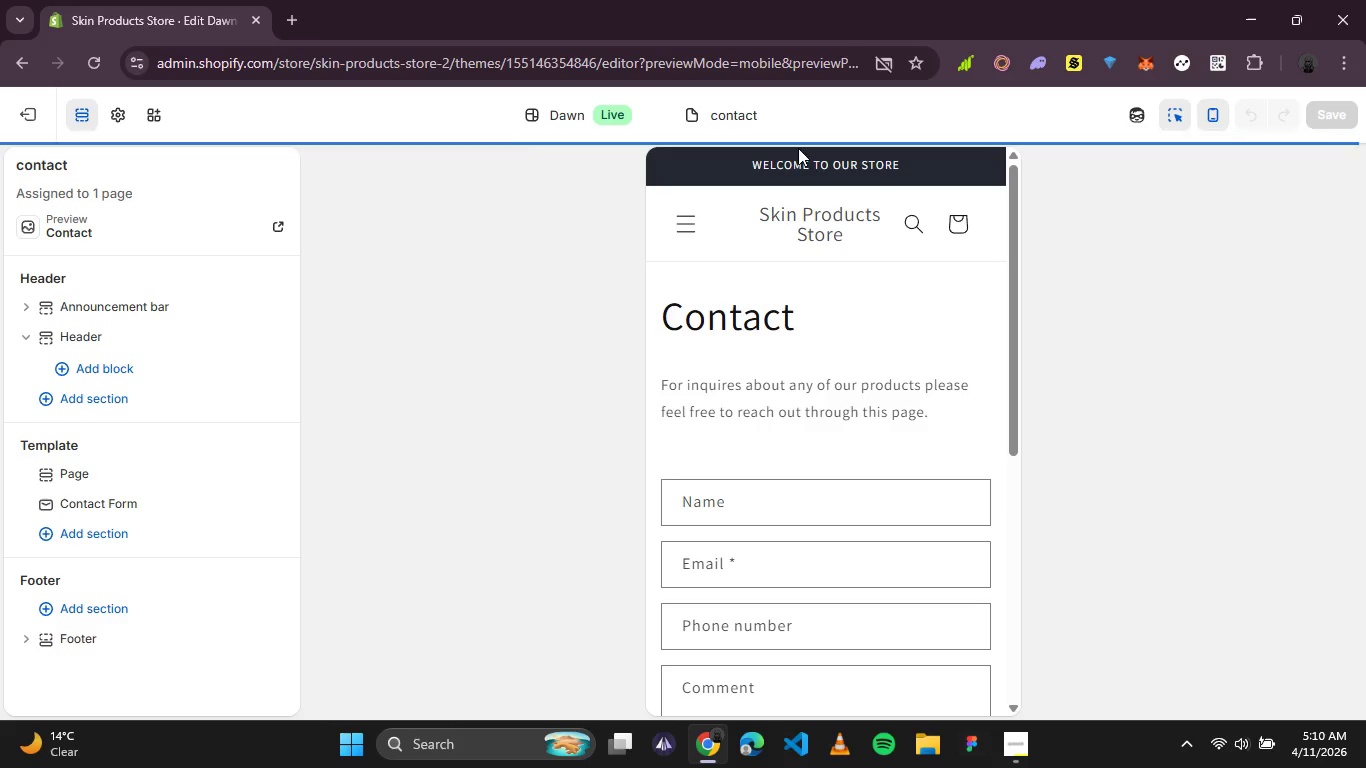 
left_click([32, 118])
 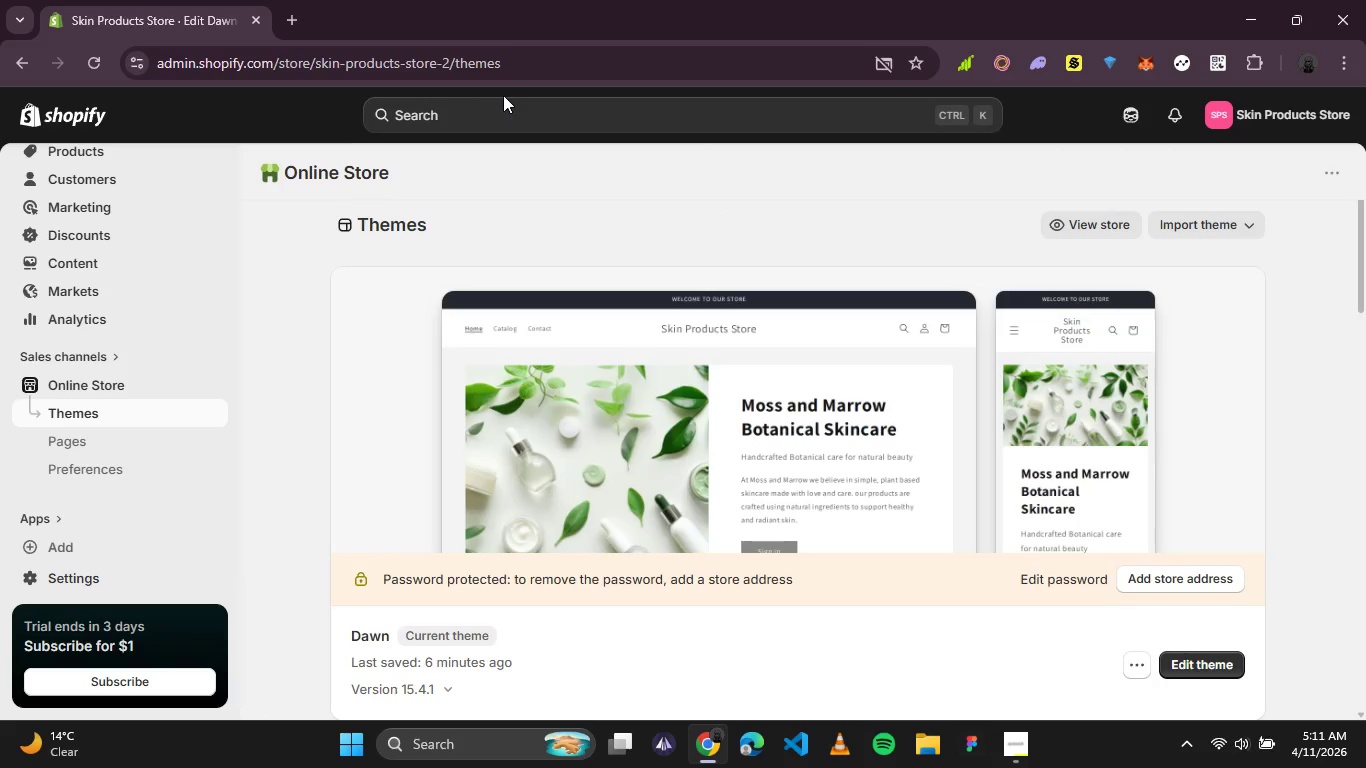 
scroll: coordinate [556, 321], scroll_direction: down, amount: 1.0
 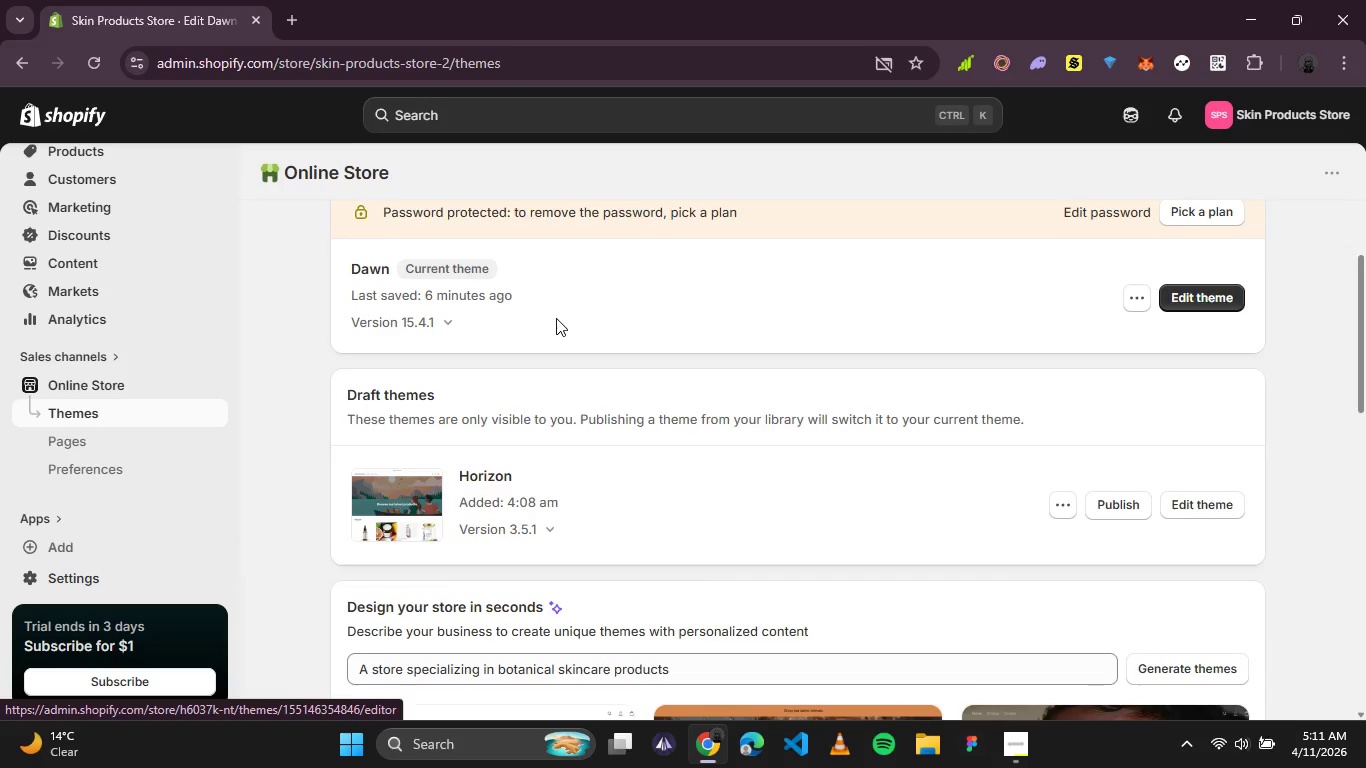 
scroll: coordinate [116, 309], scroll_direction: up, amount: 5.0
 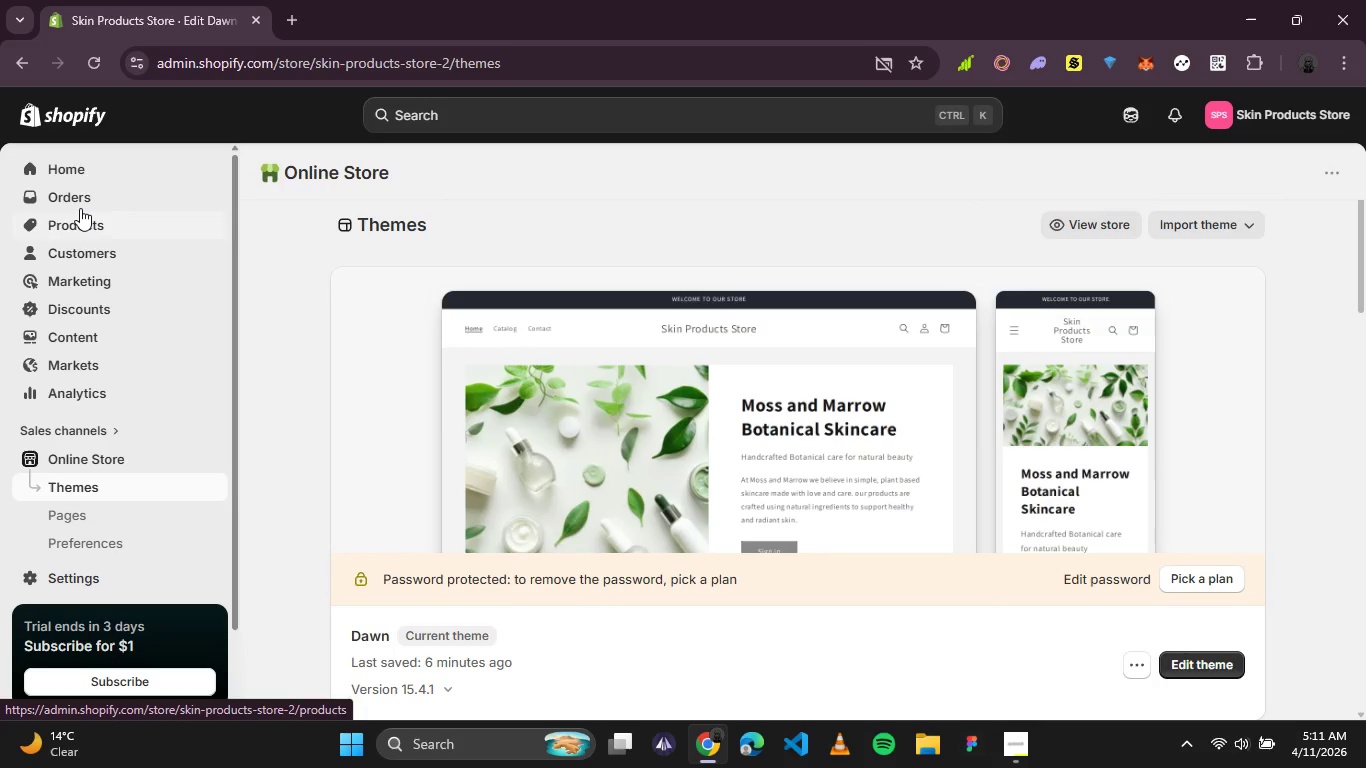 
left_click([80, 208])
 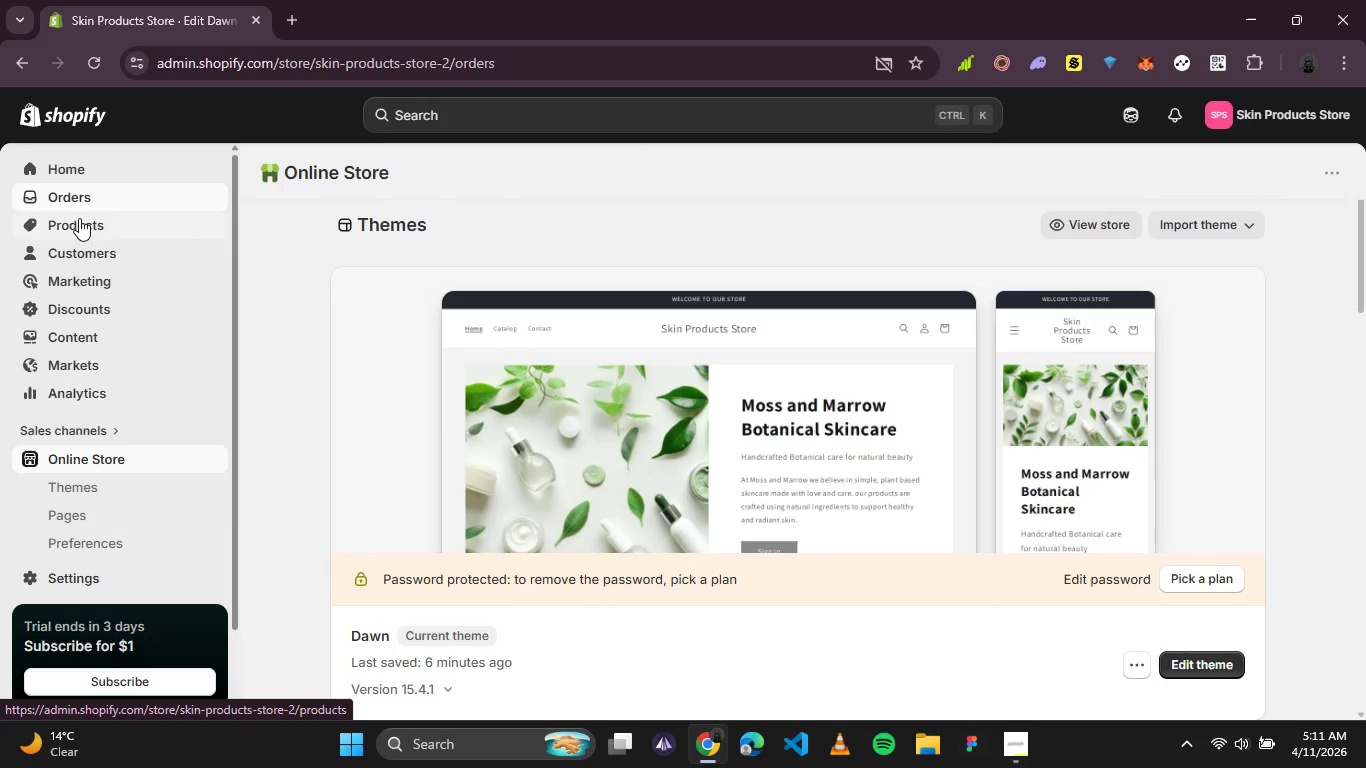 
left_click([79, 221])
 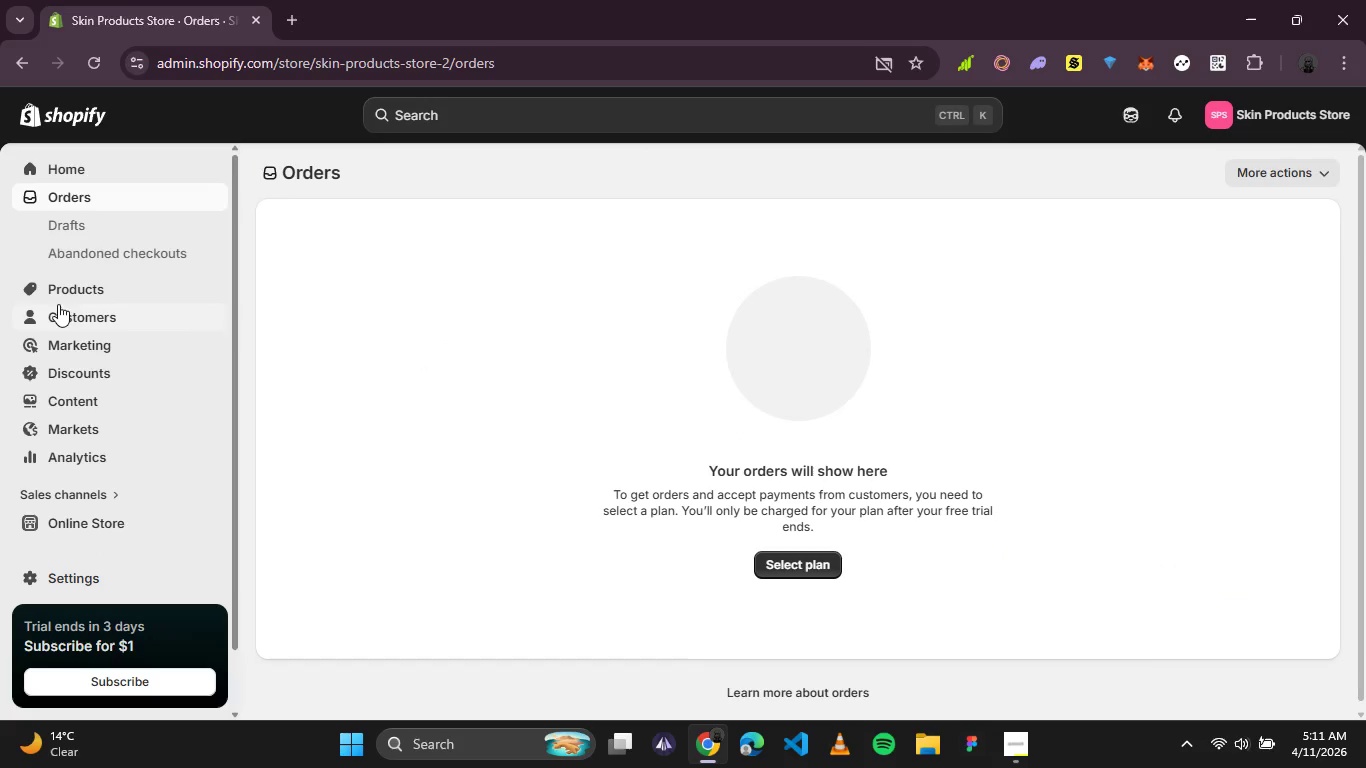 
left_click([69, 293])
 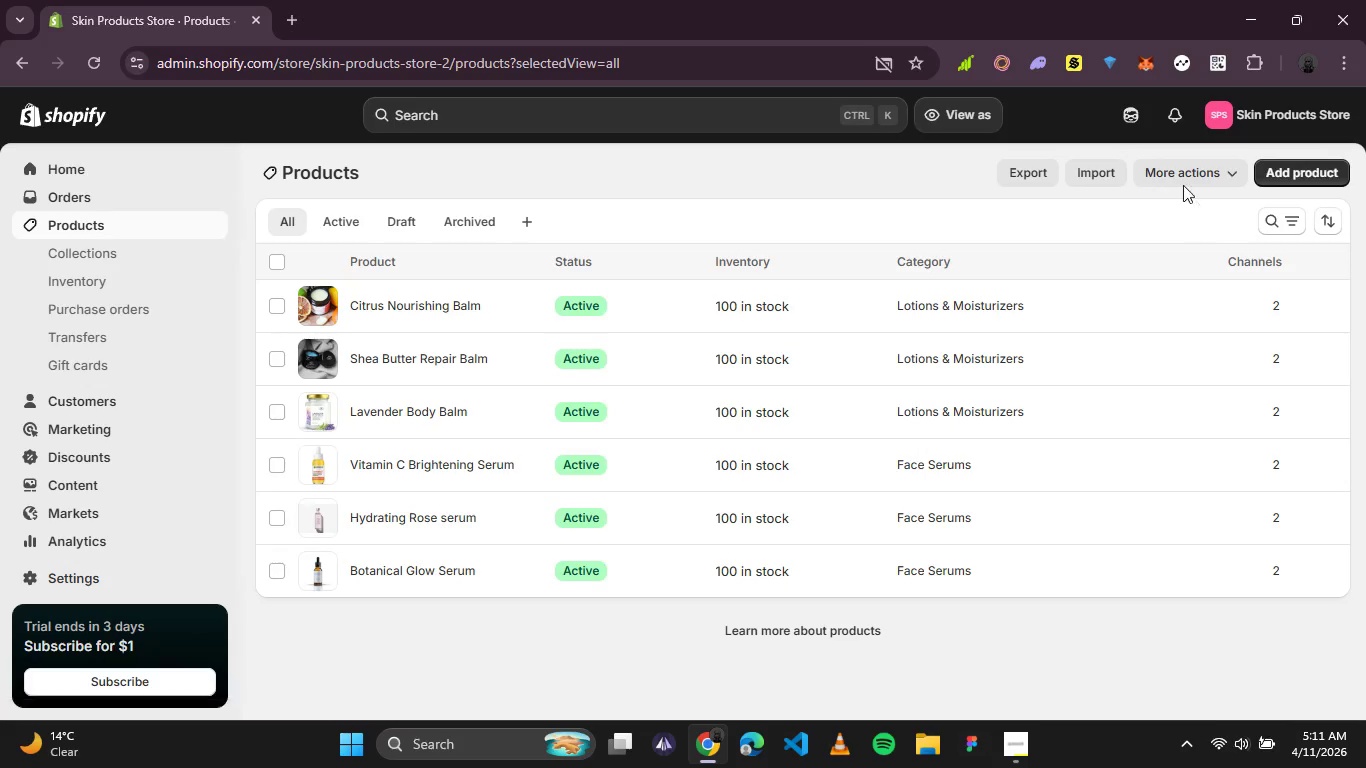 
left_click([1013, 170])
 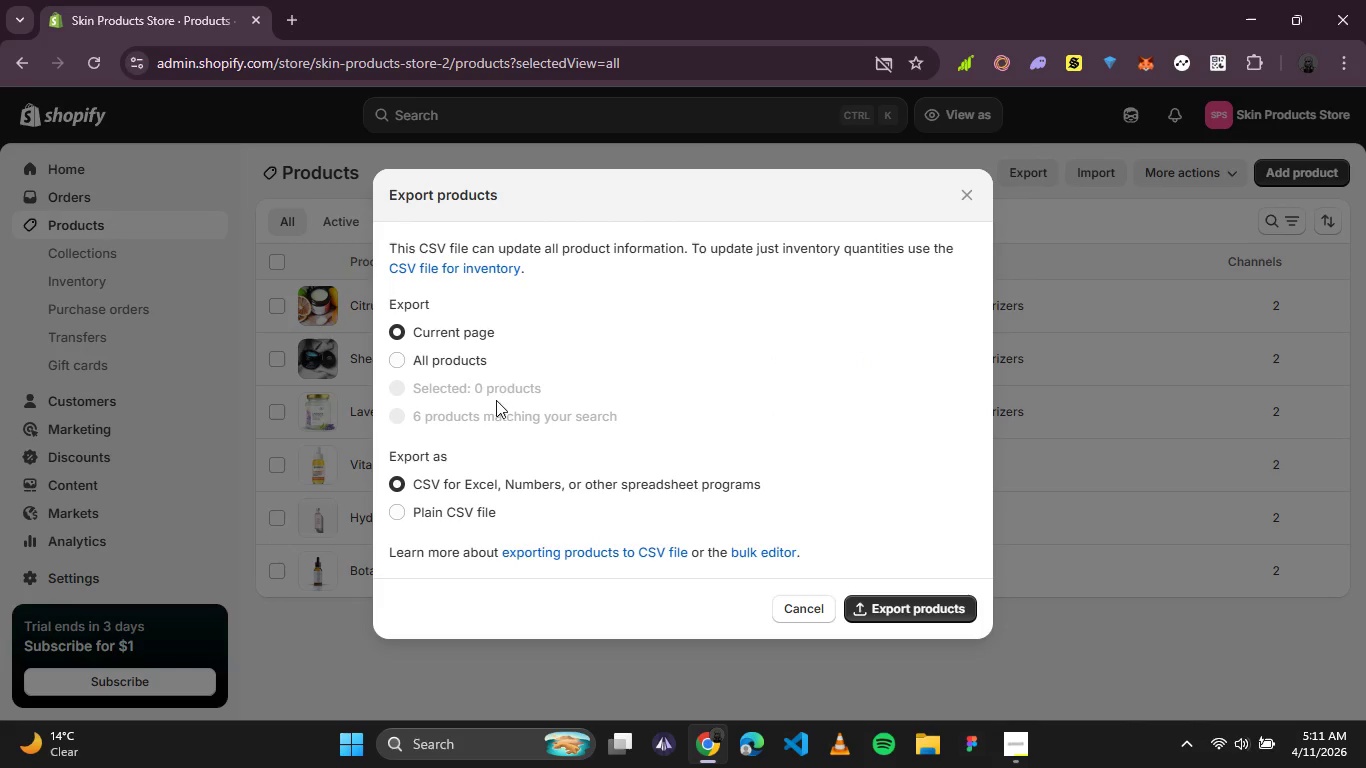 
left_click([469, 358])
 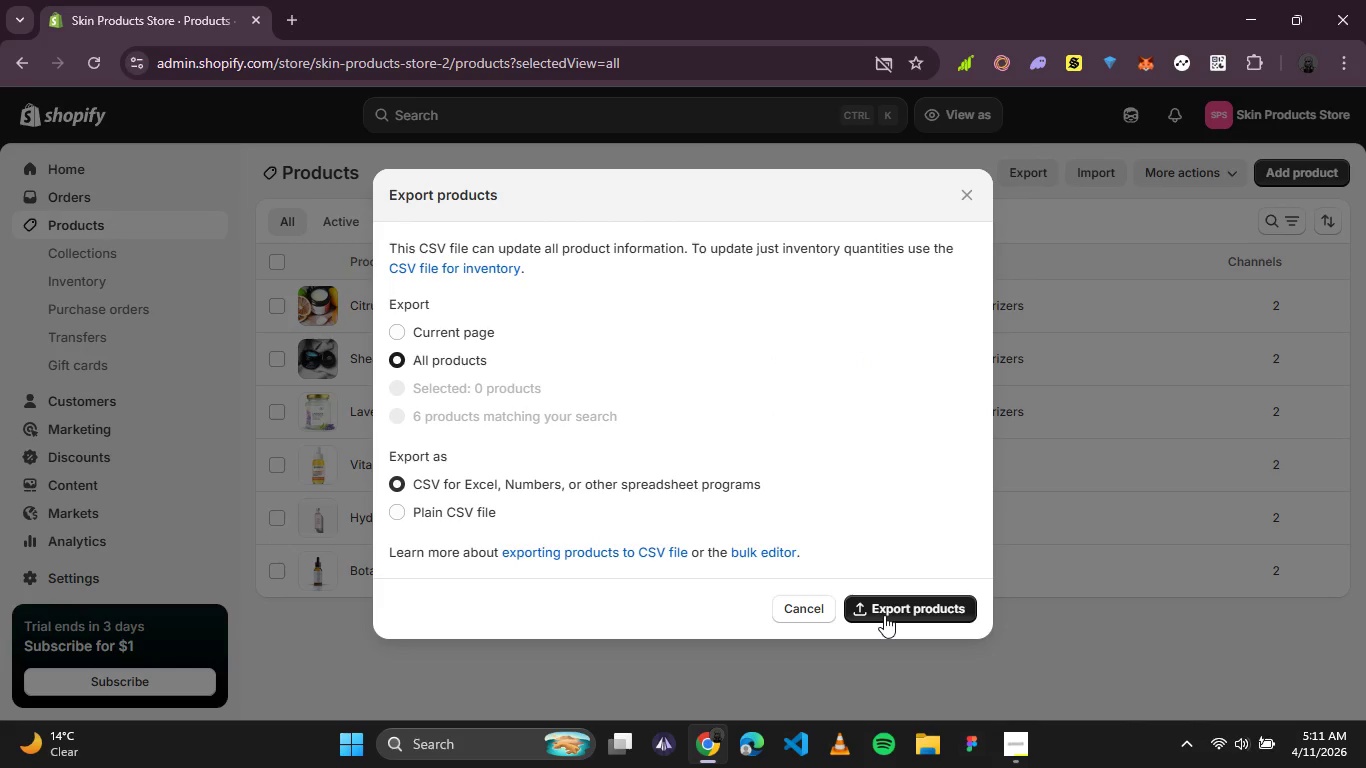 
left_click([884, 615])
 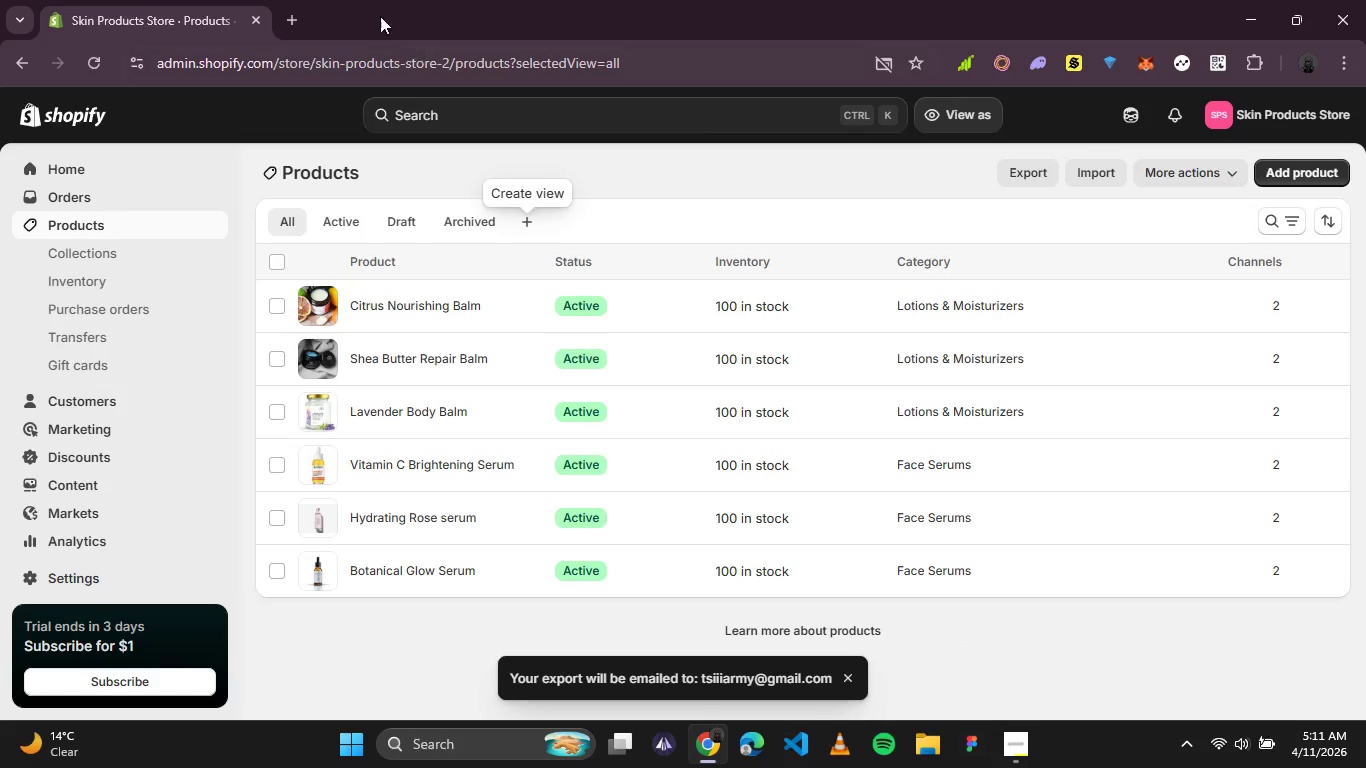 
left_click([302, 17])
 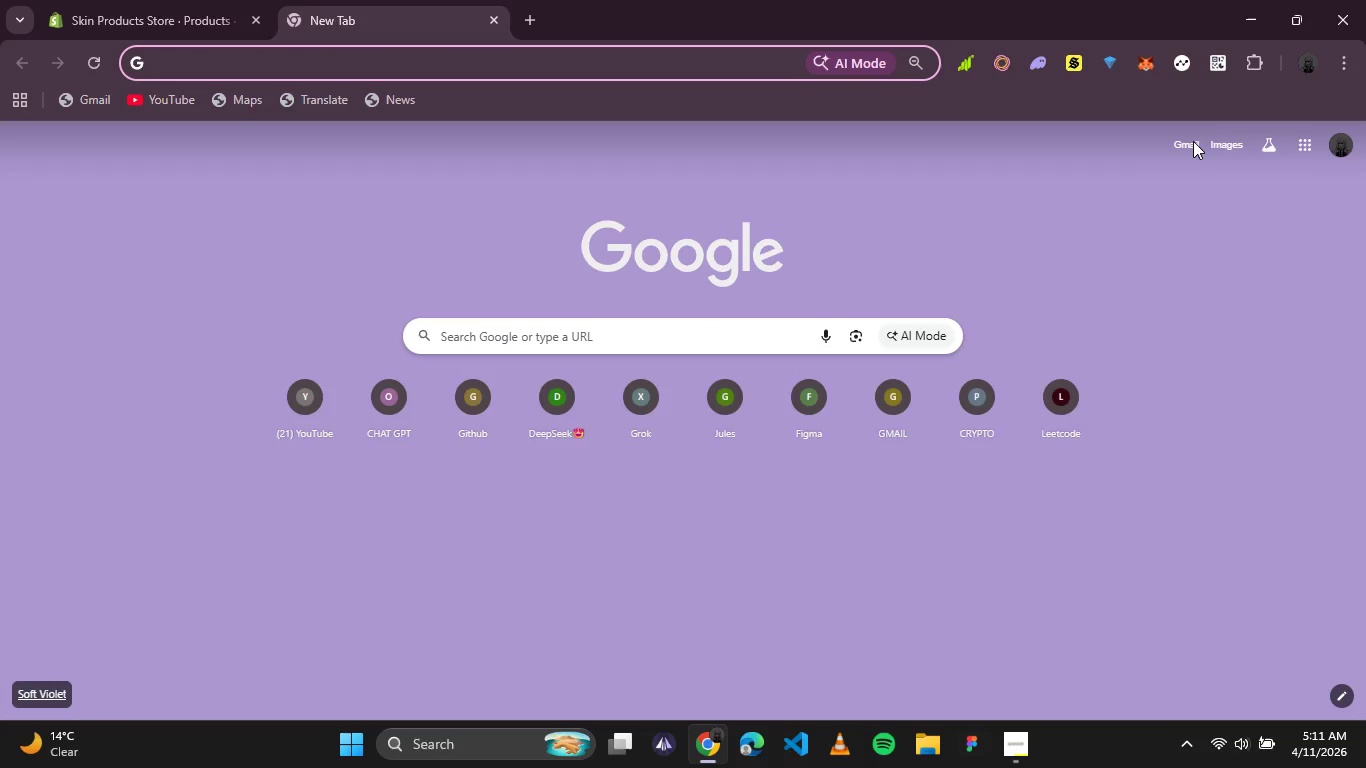 
left_click([1189, 145])
 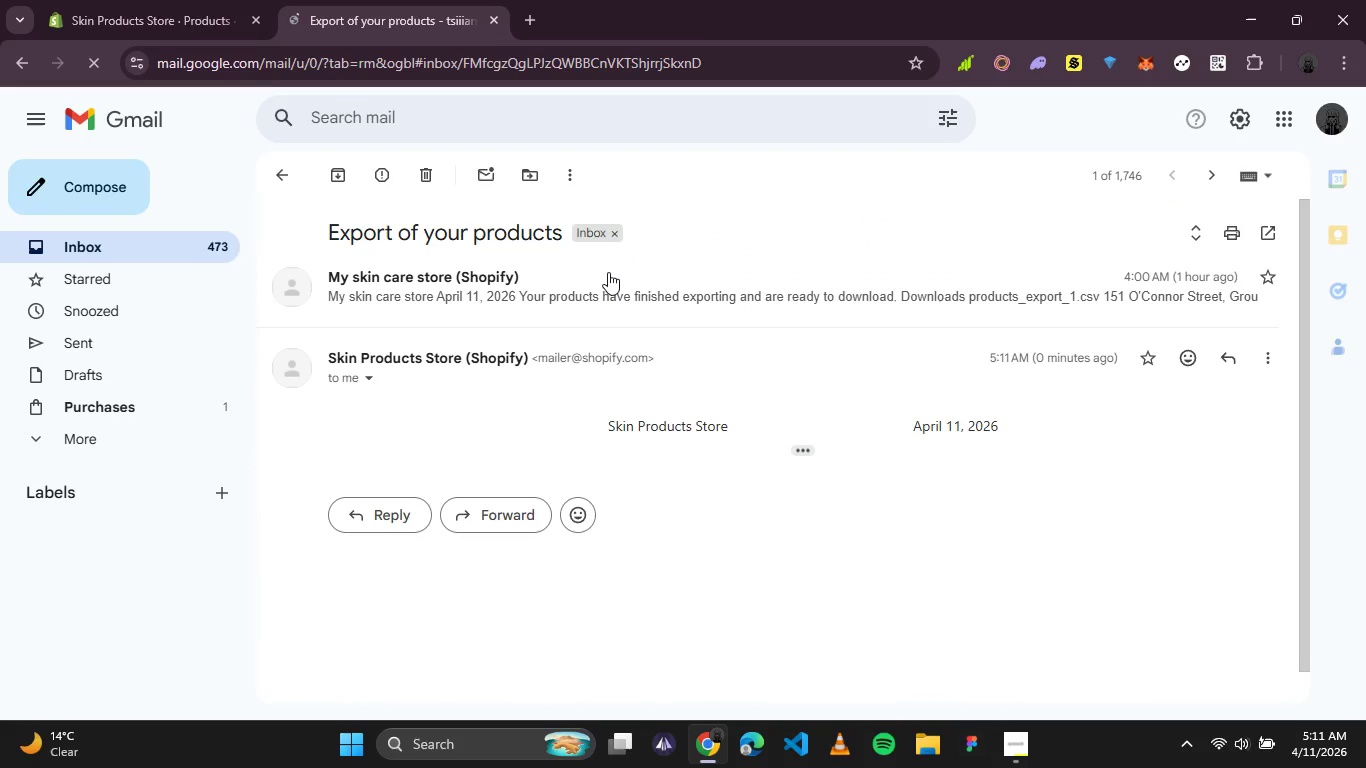 
wait(14.3)
 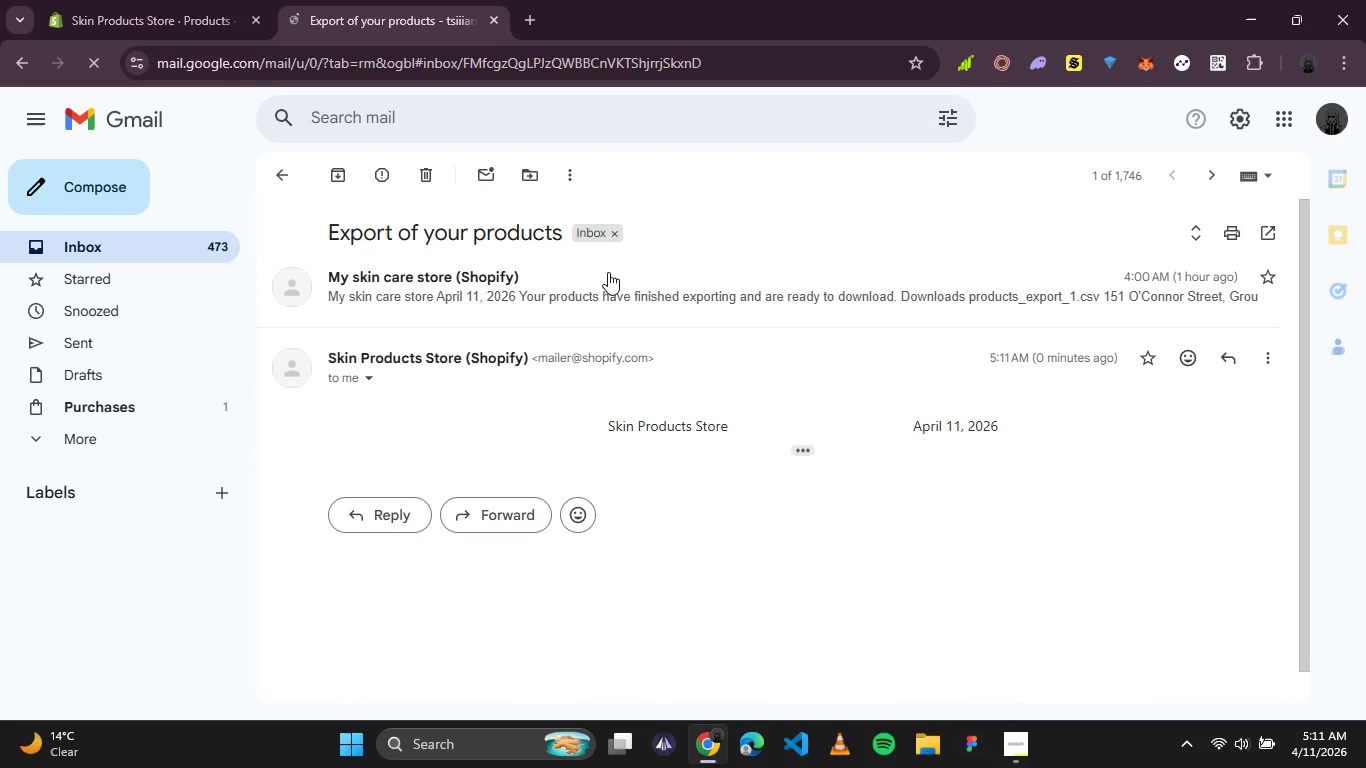 
left_click([806, 450])
 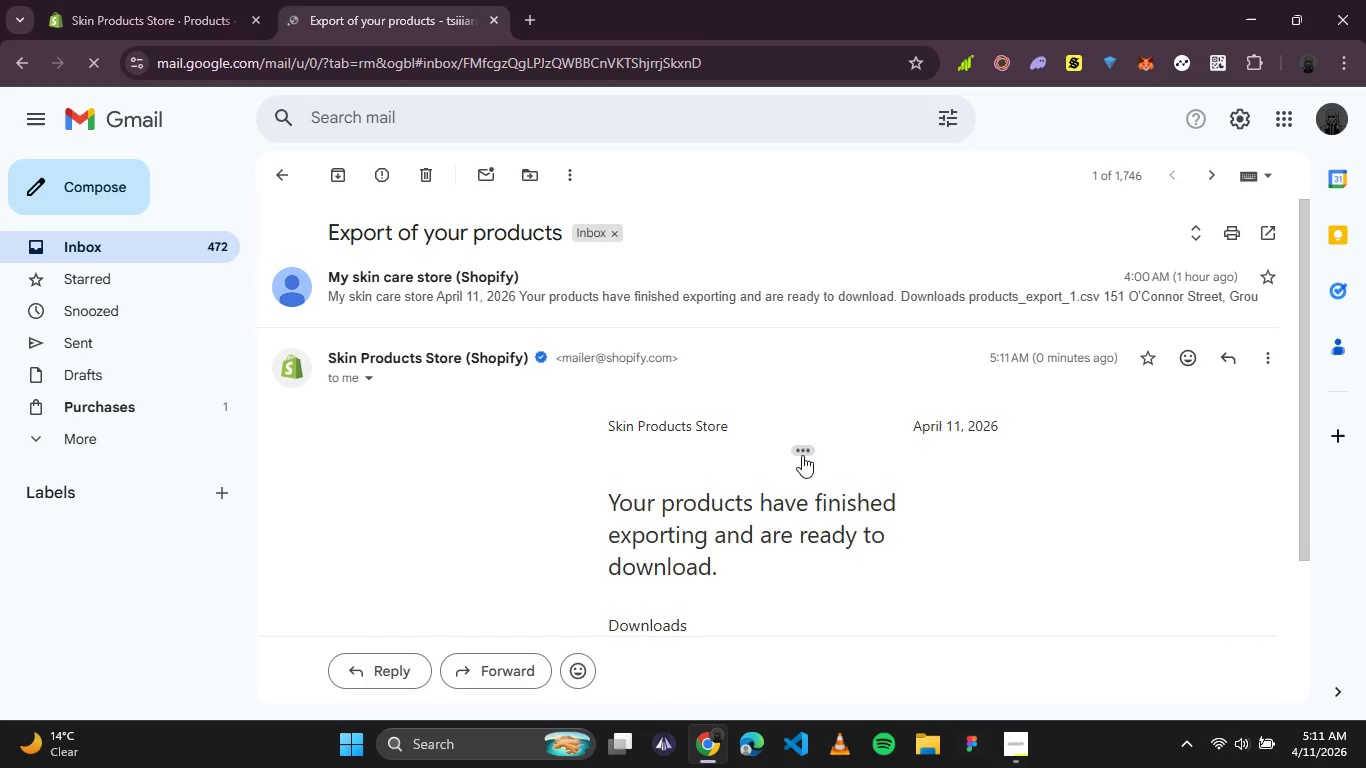 
scroll: coordinate [784, 466], scroll_direction: down, amount: 2.0
 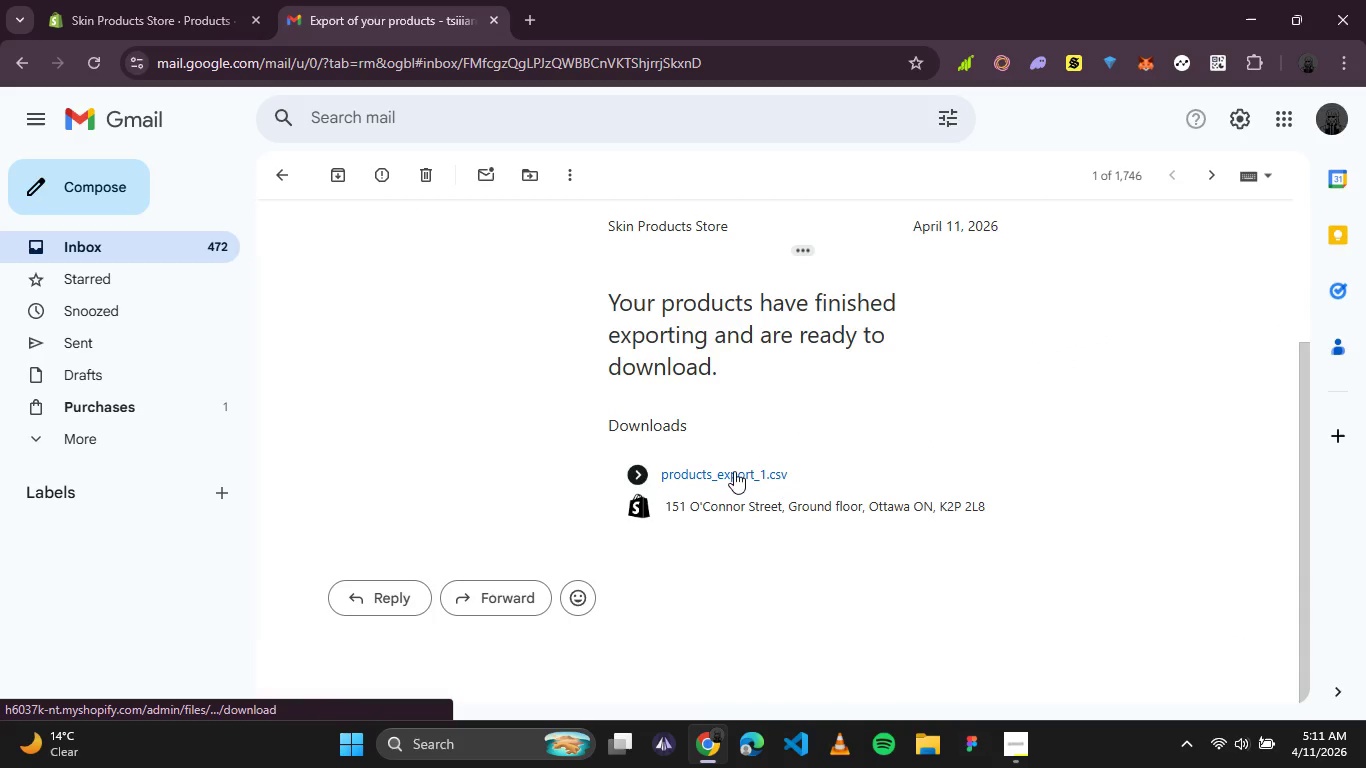 
left_click([734, 473])
 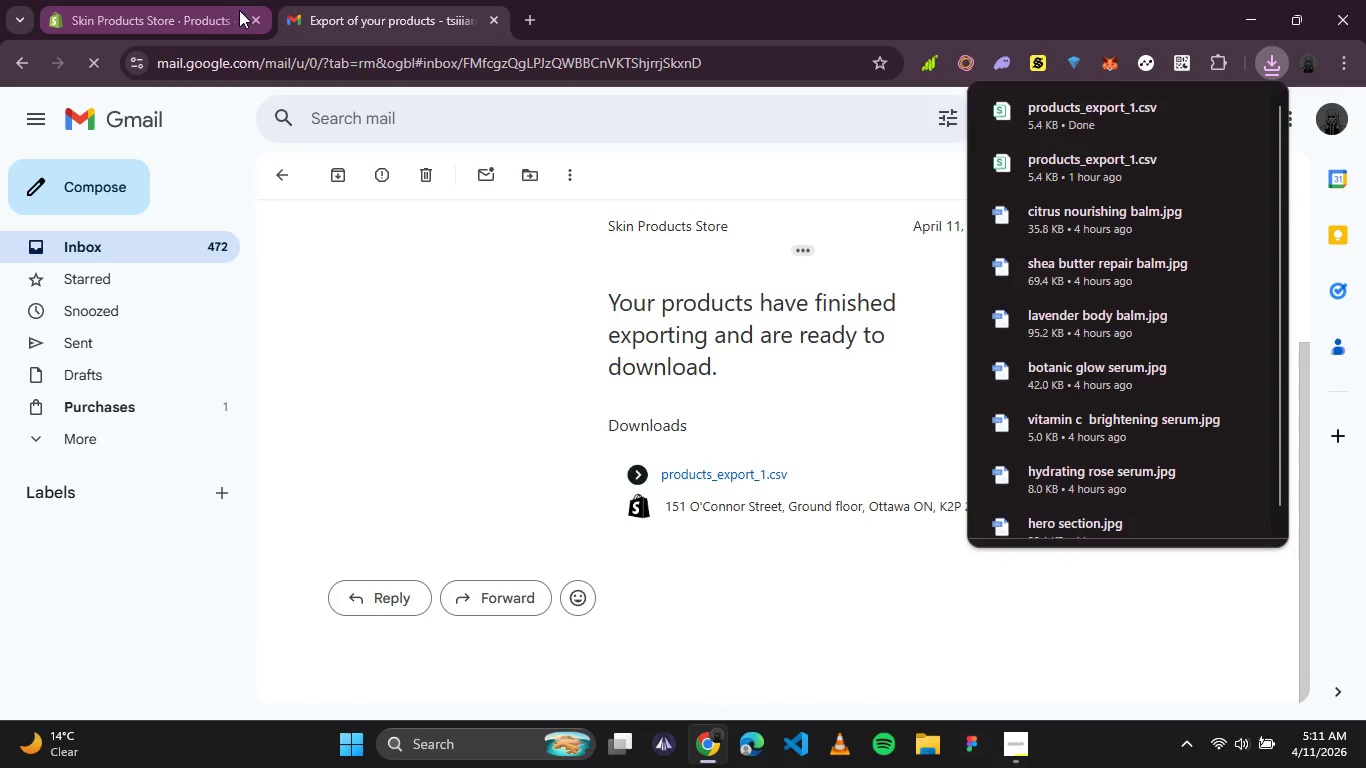 
left_click([198, 5])
 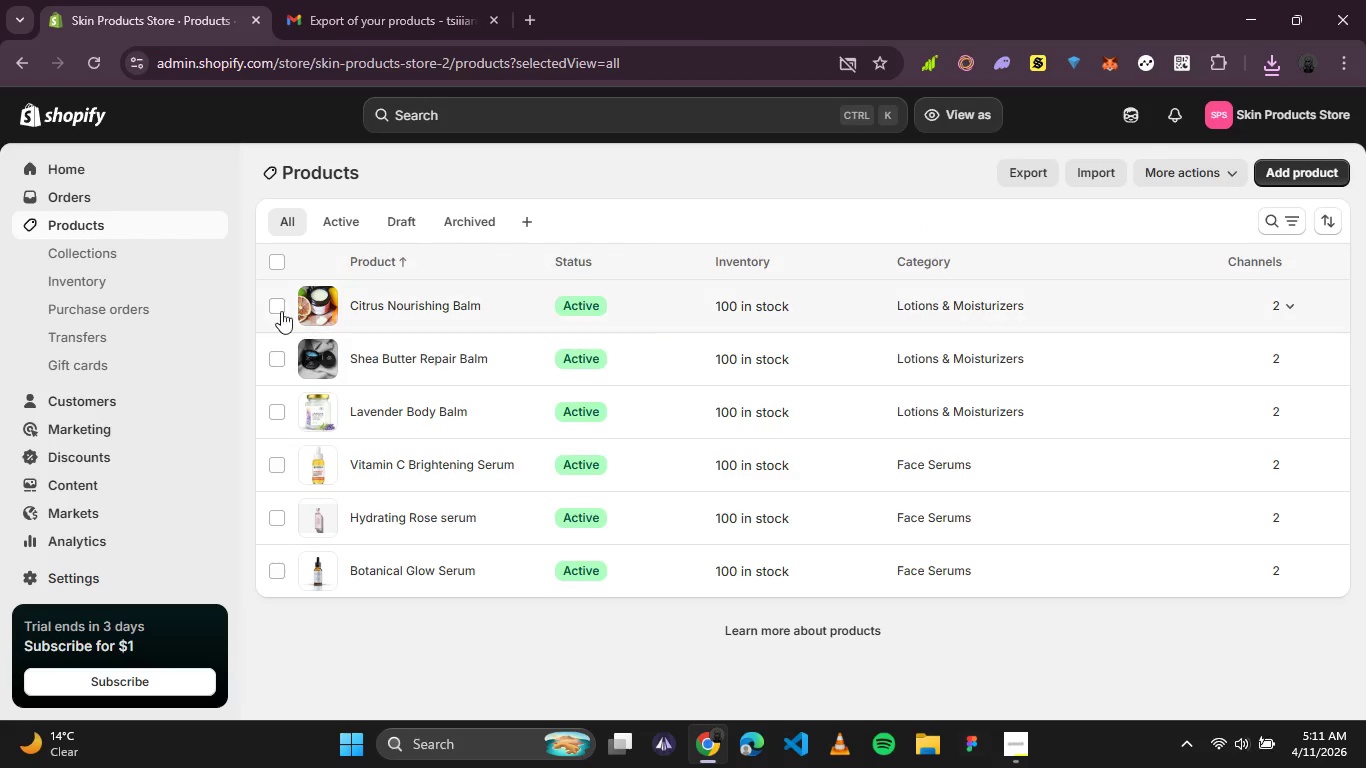 
scroll: coordinate [117, 337], scroll_direction: down, amount: 2.0
 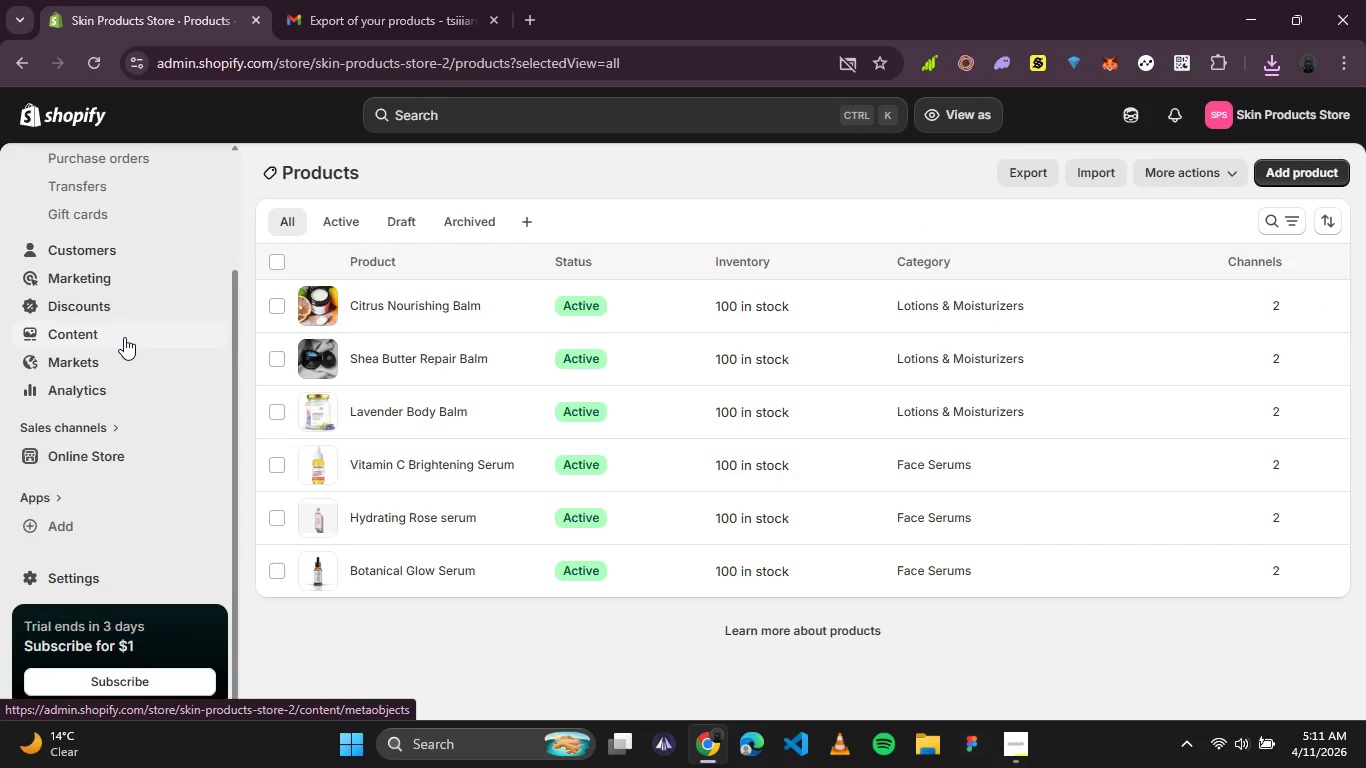 
scroll: coordinate [124, 337], scroll_direction: up, amount: 3.0
 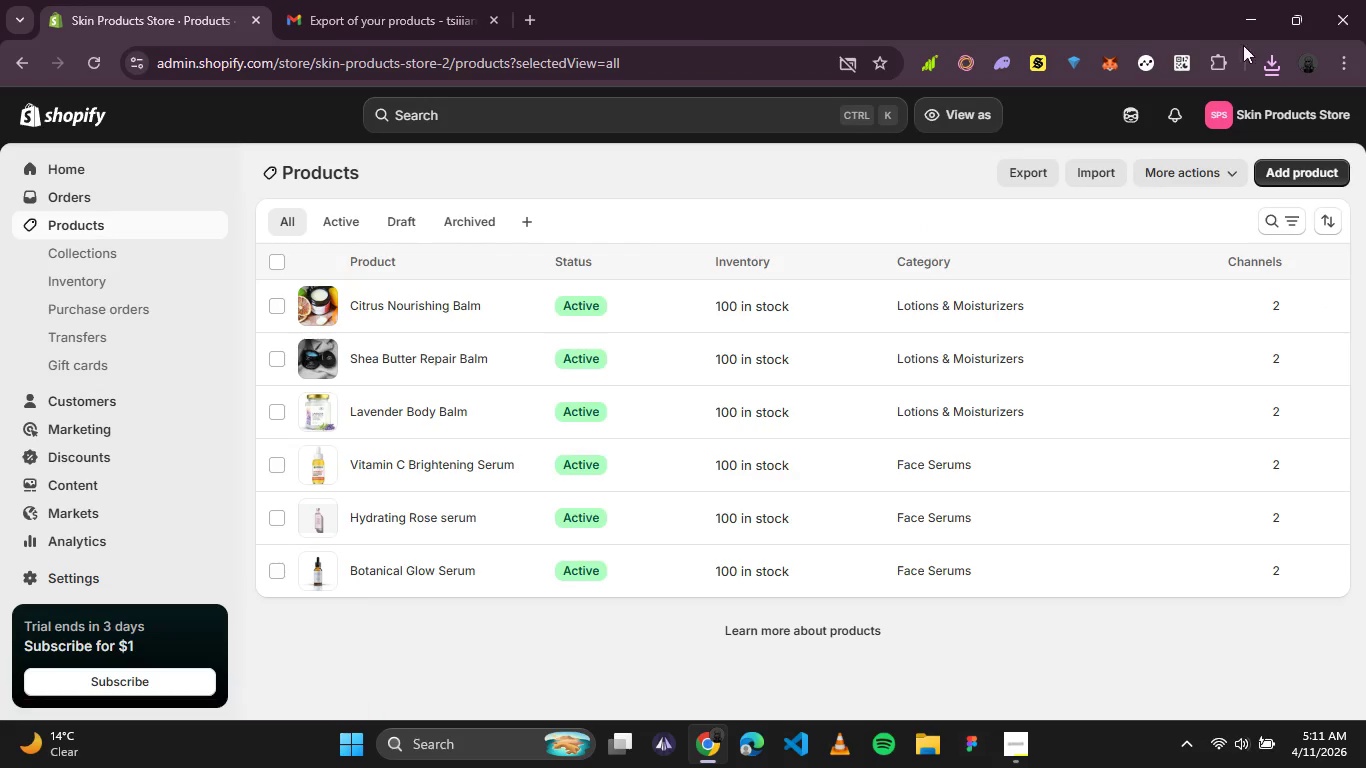 
left_click([1273, 67])
 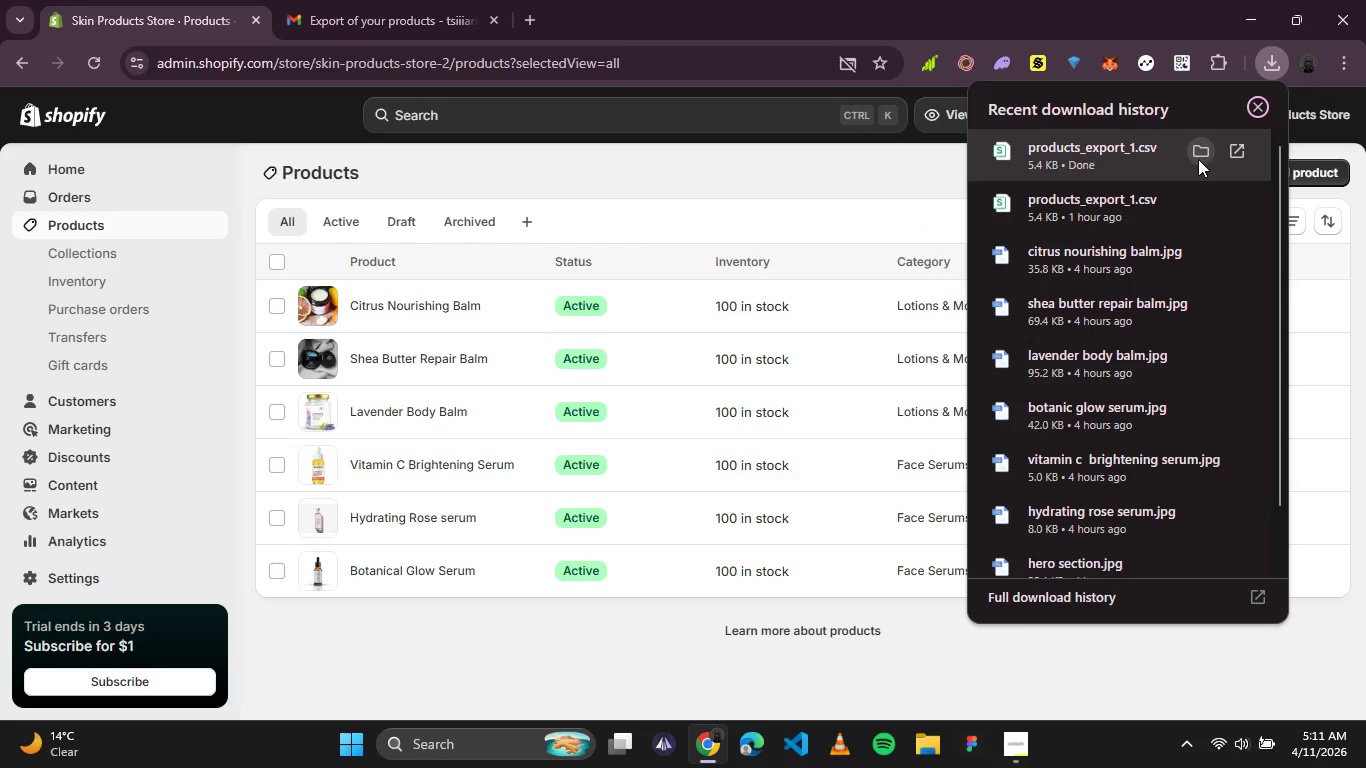 
left_click([1198, 158])
 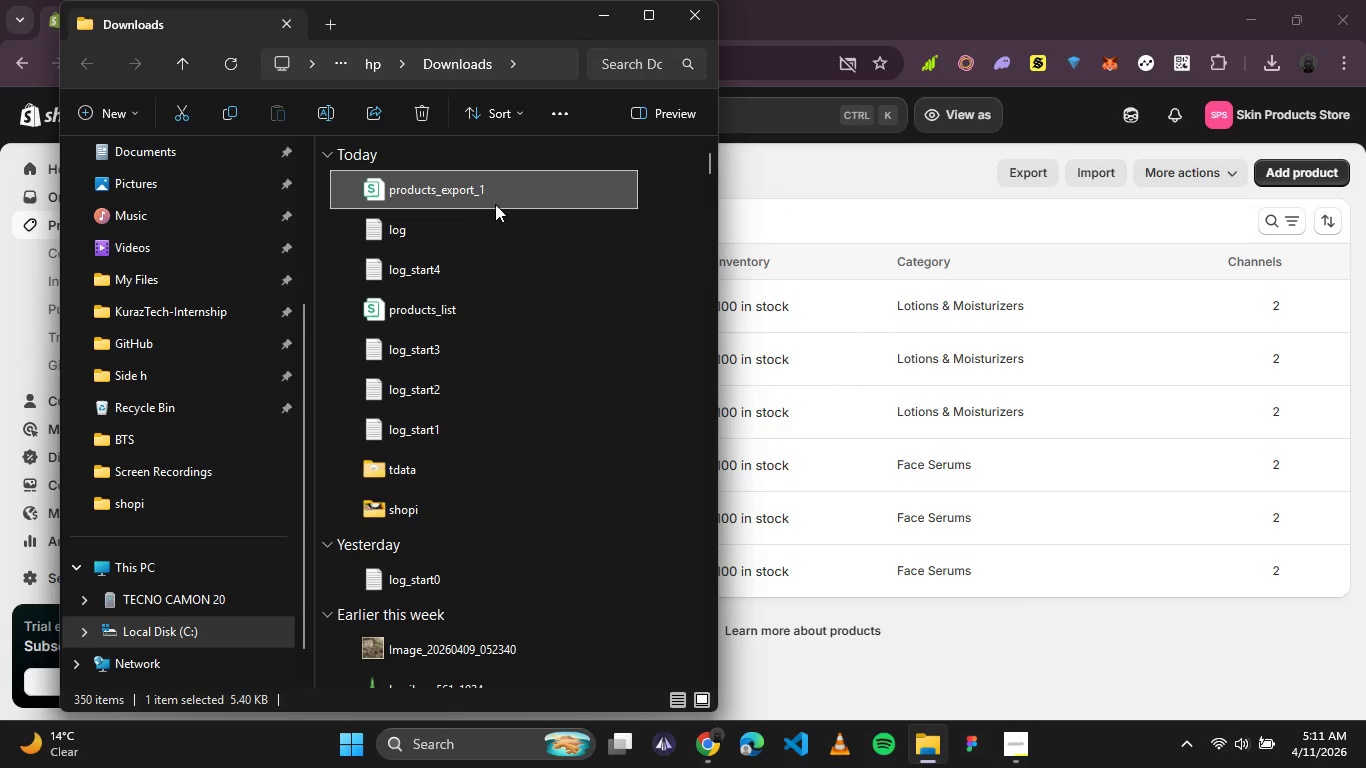 
left_click([483, 193])
 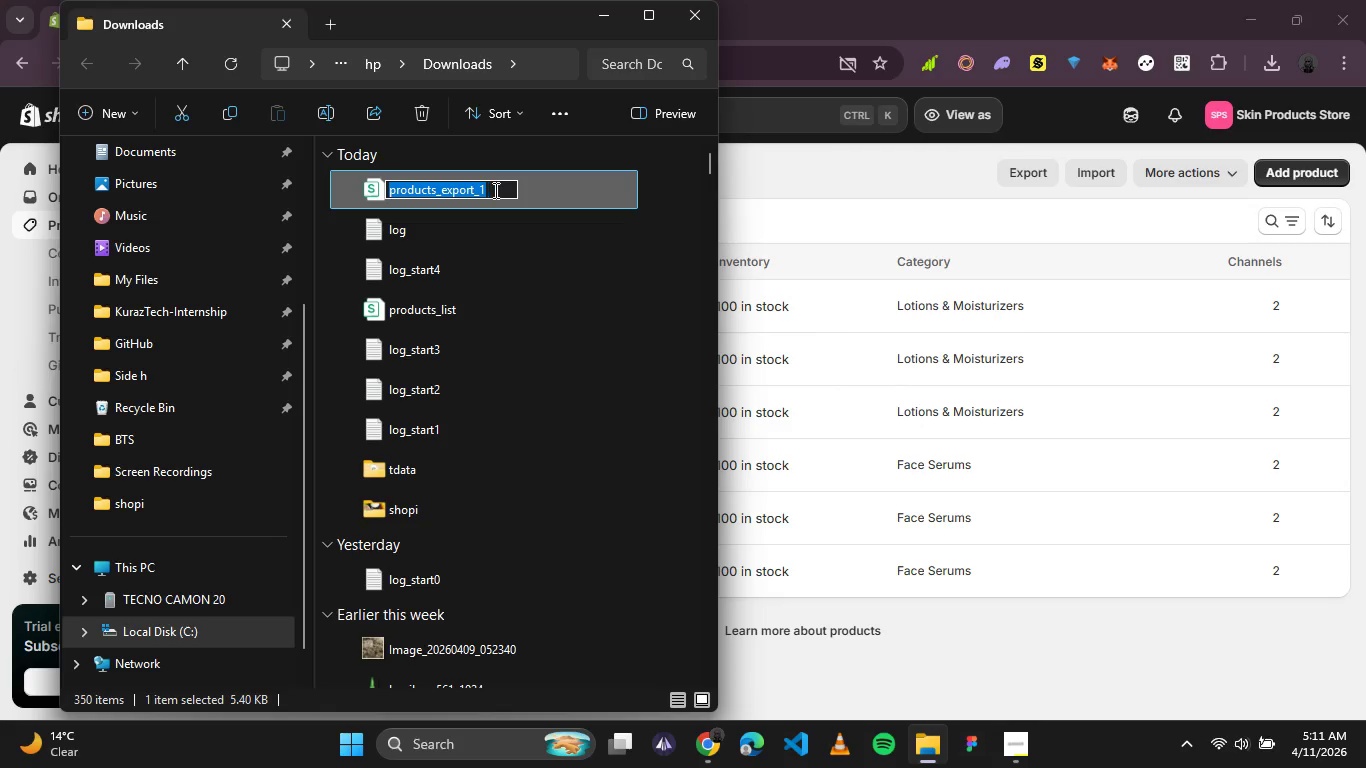 
left_click_drag(start_coordinate=[489, 189], to_coordinate=[439, 189])
 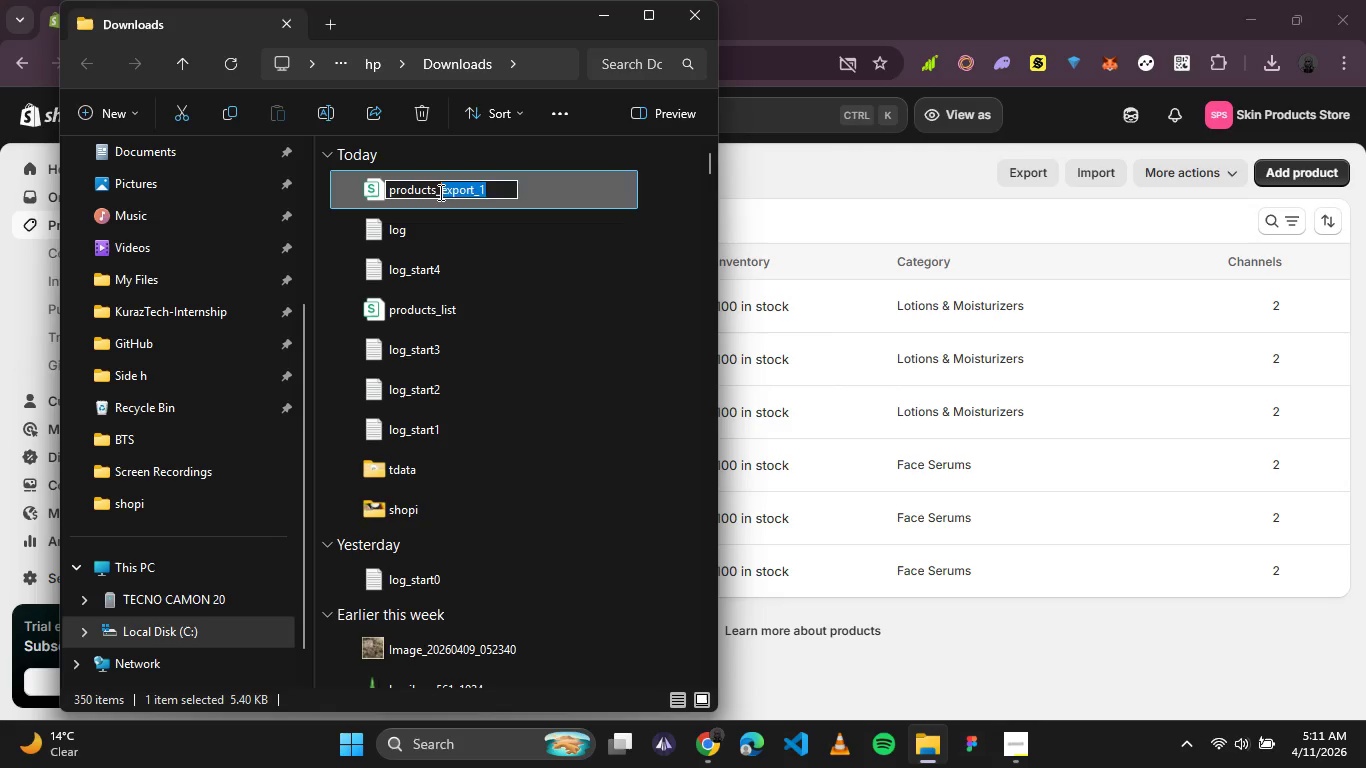 
type(listt)
 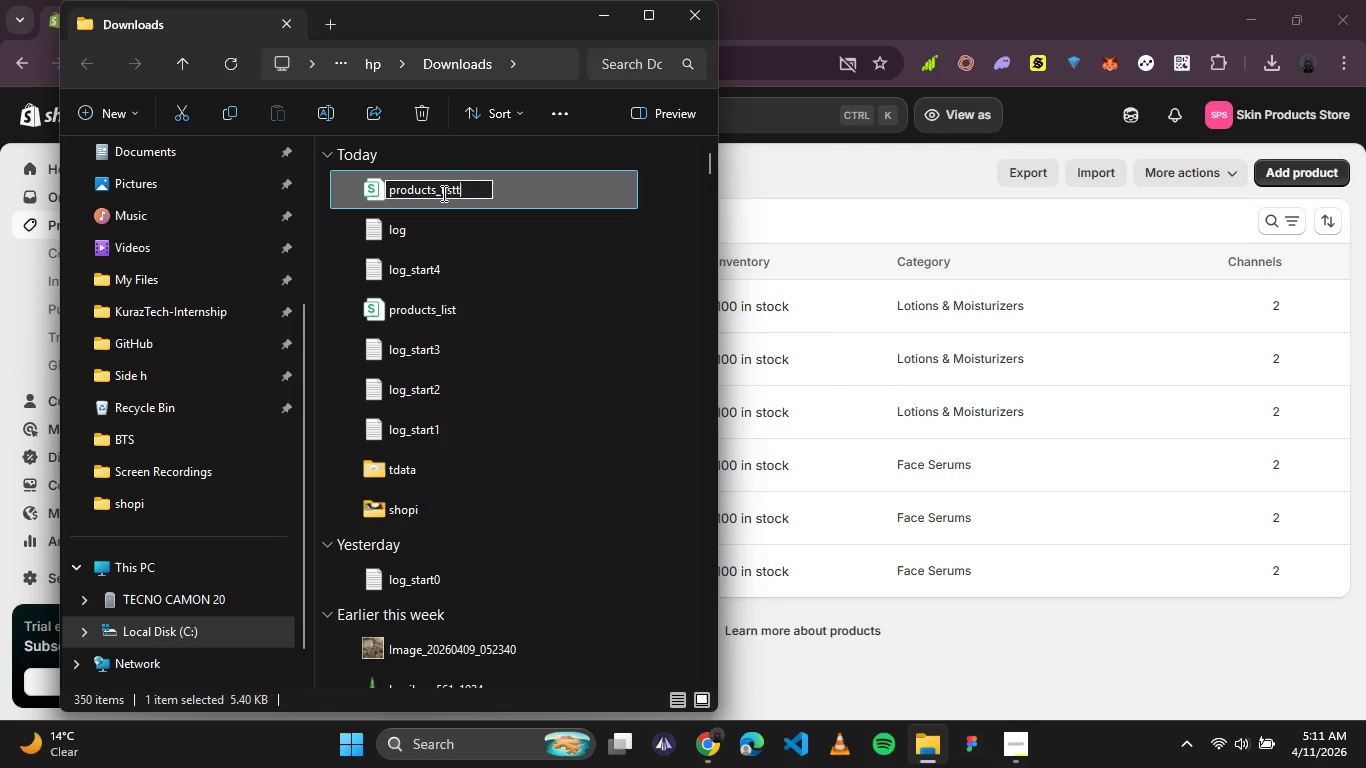 
key(Enter)
 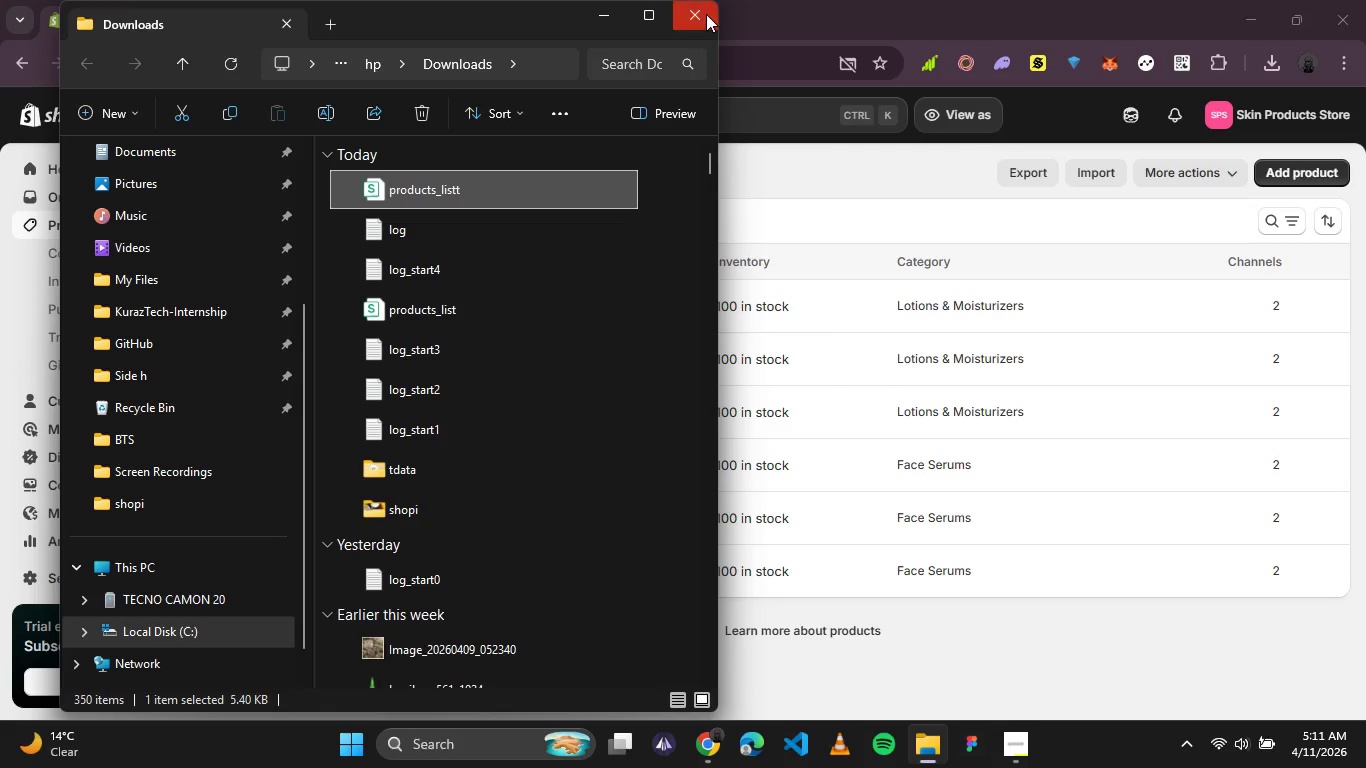 
left_click([706, 14])
 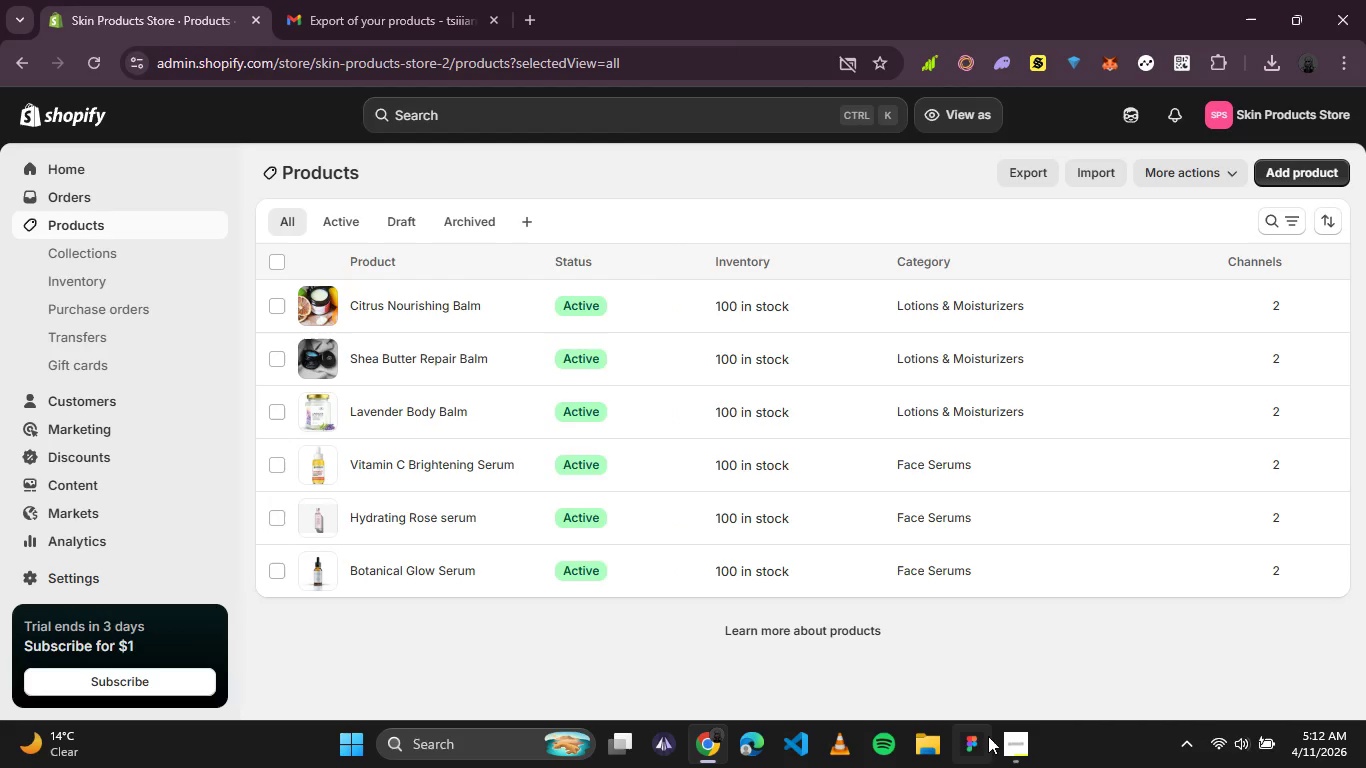 
left_click([1001, 740])